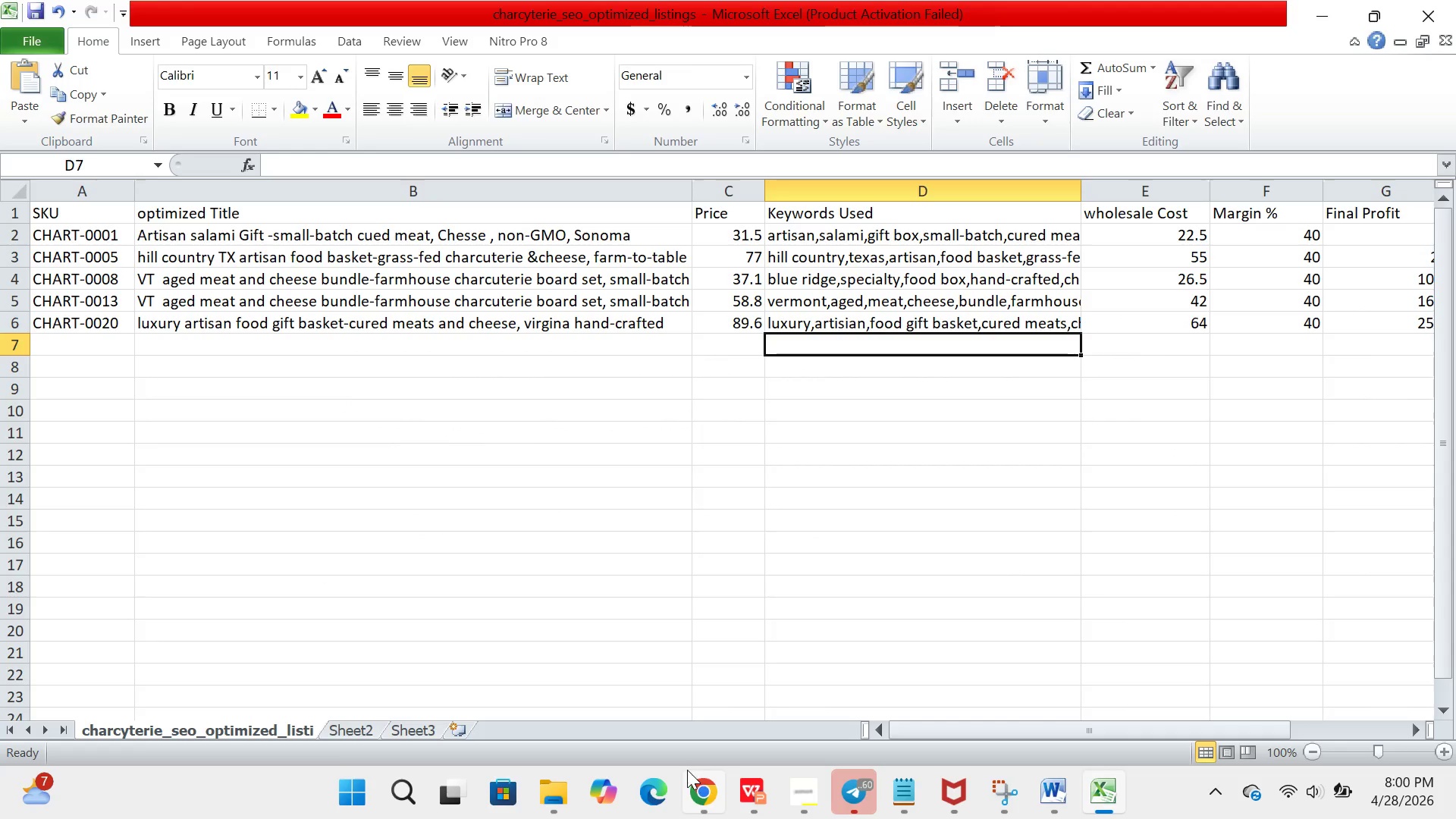 
double_click([556, 790])
 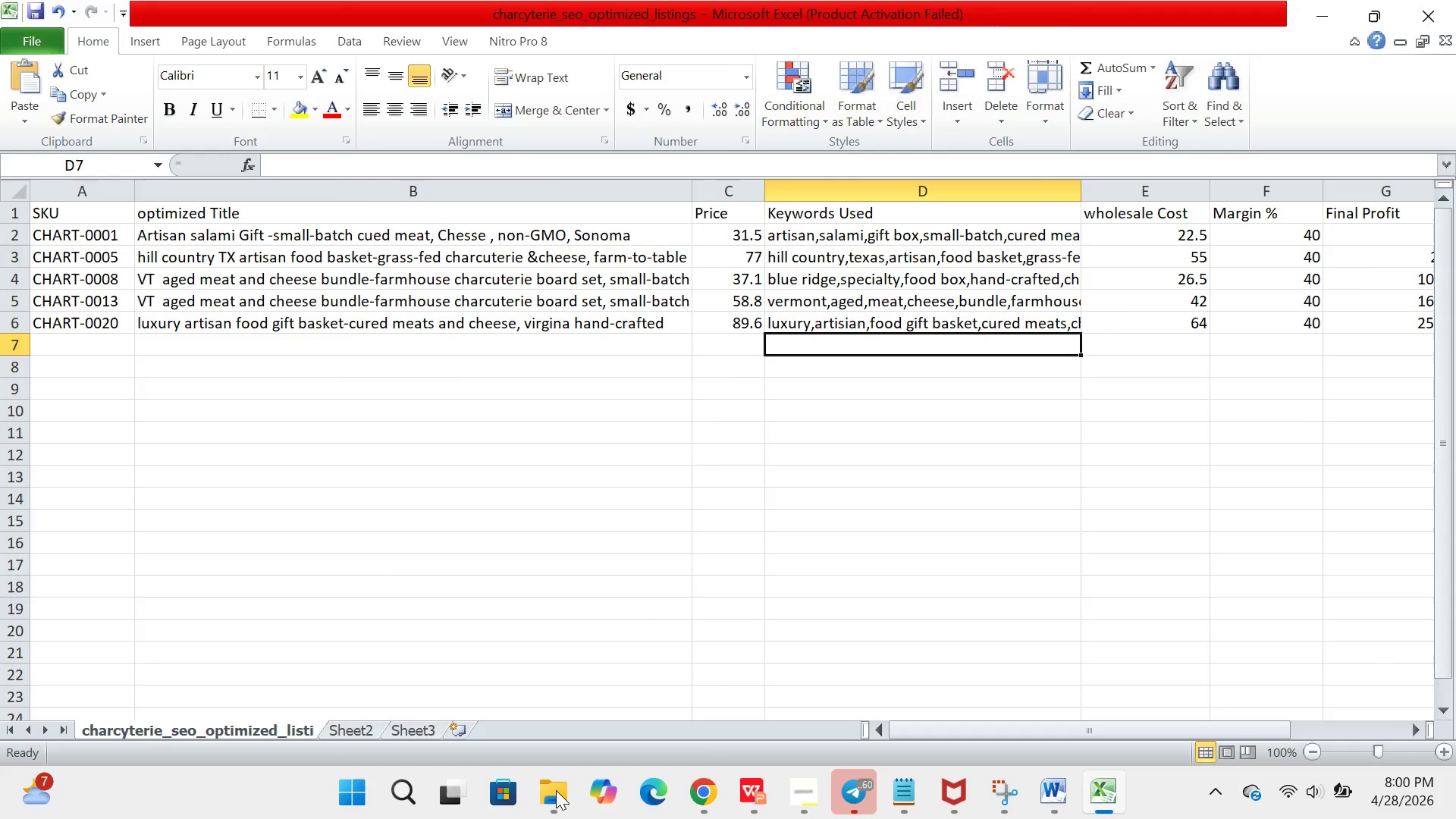 
left_click([556, 790])
 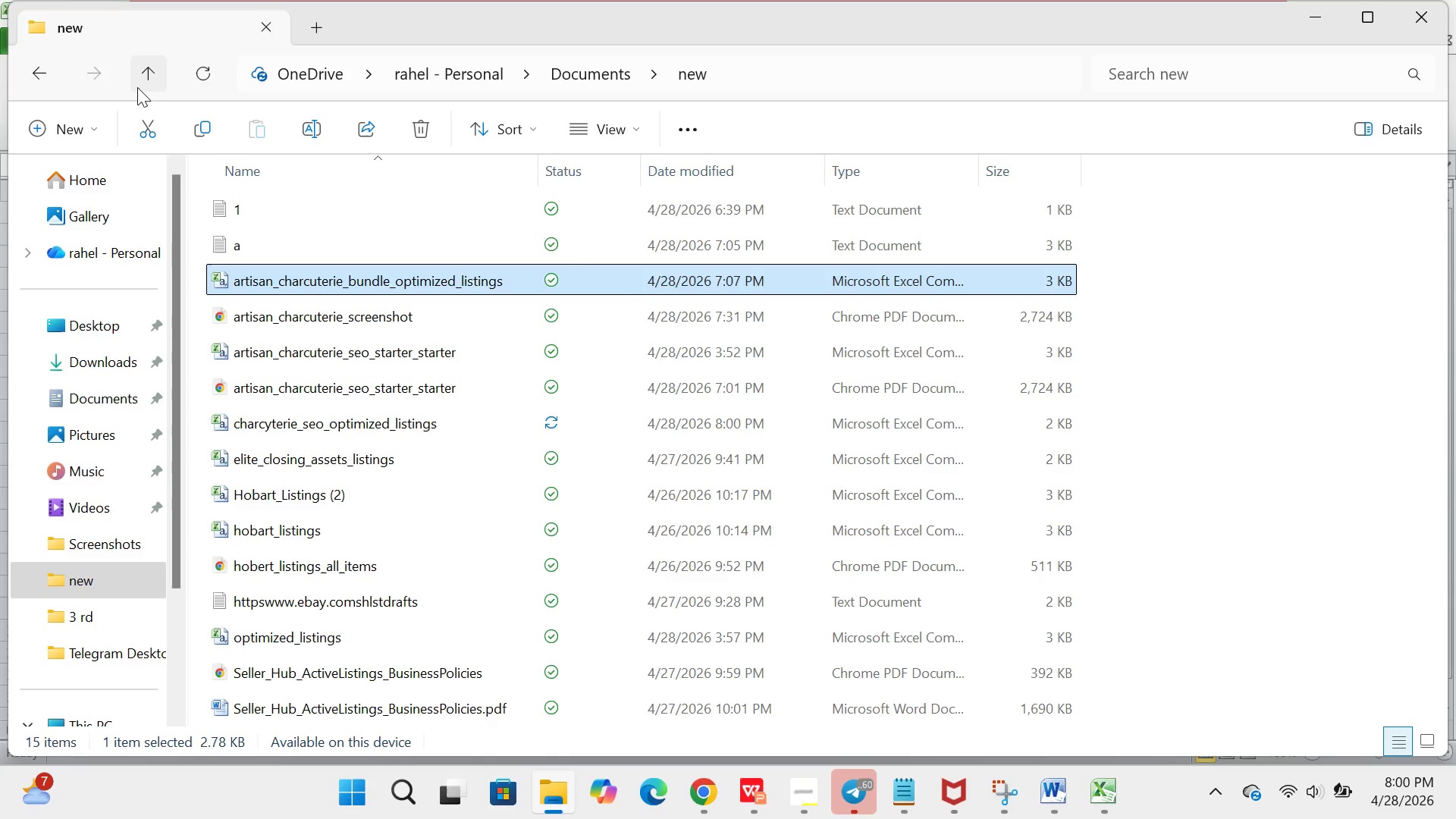 
left_click([191, 71])
 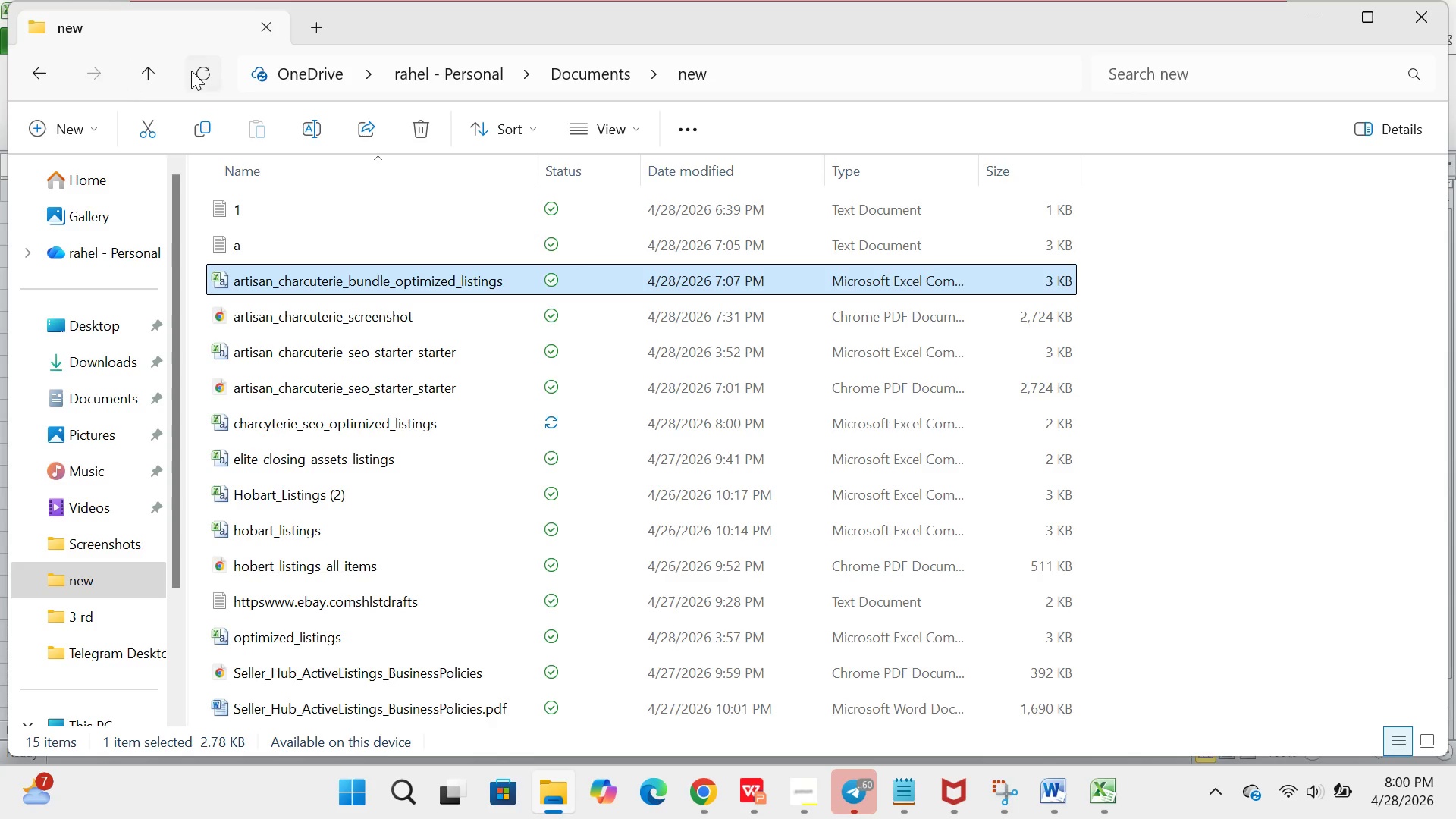 
left_click([191, 71])
 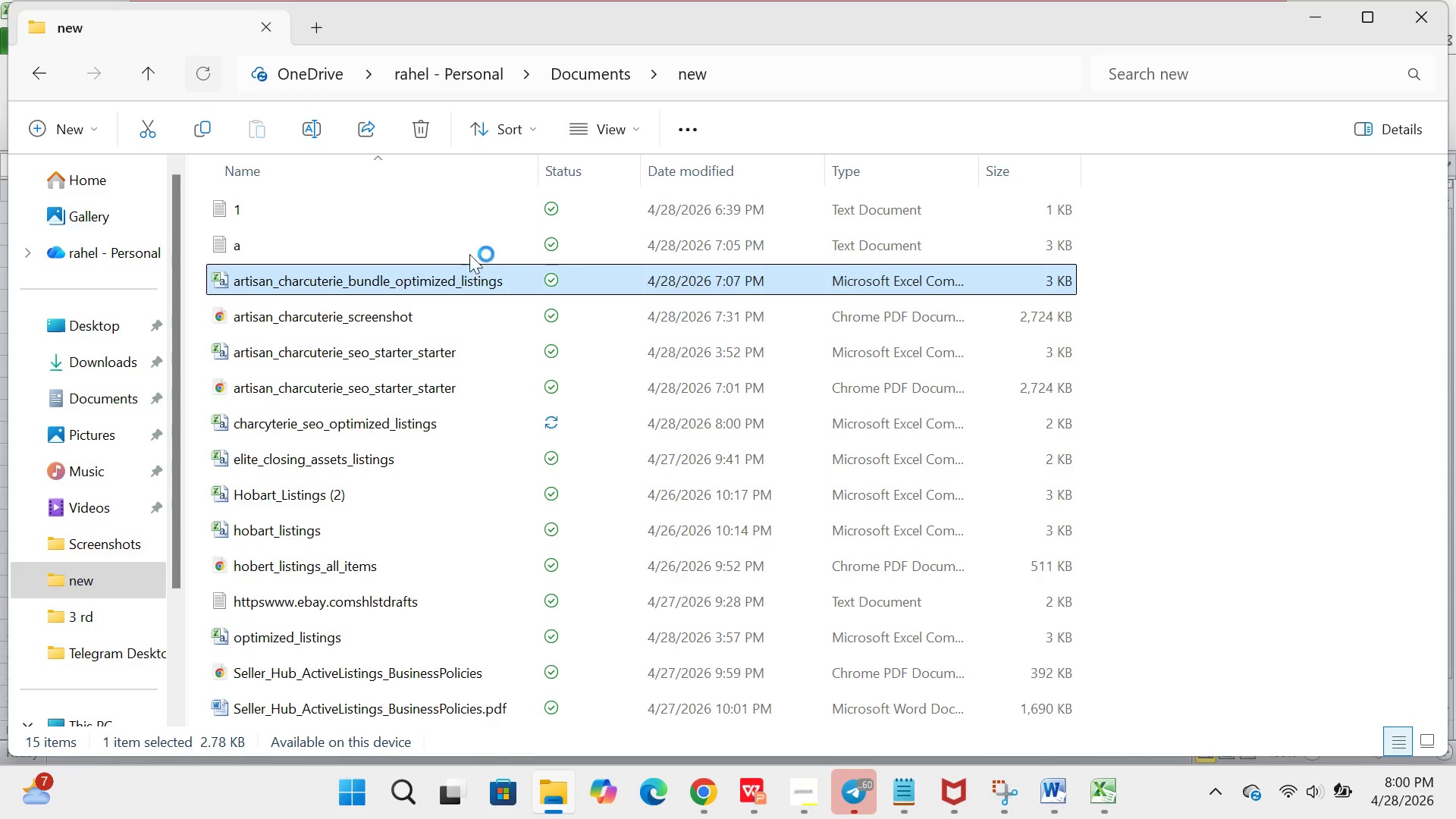 
mouse_move([501, 310])
 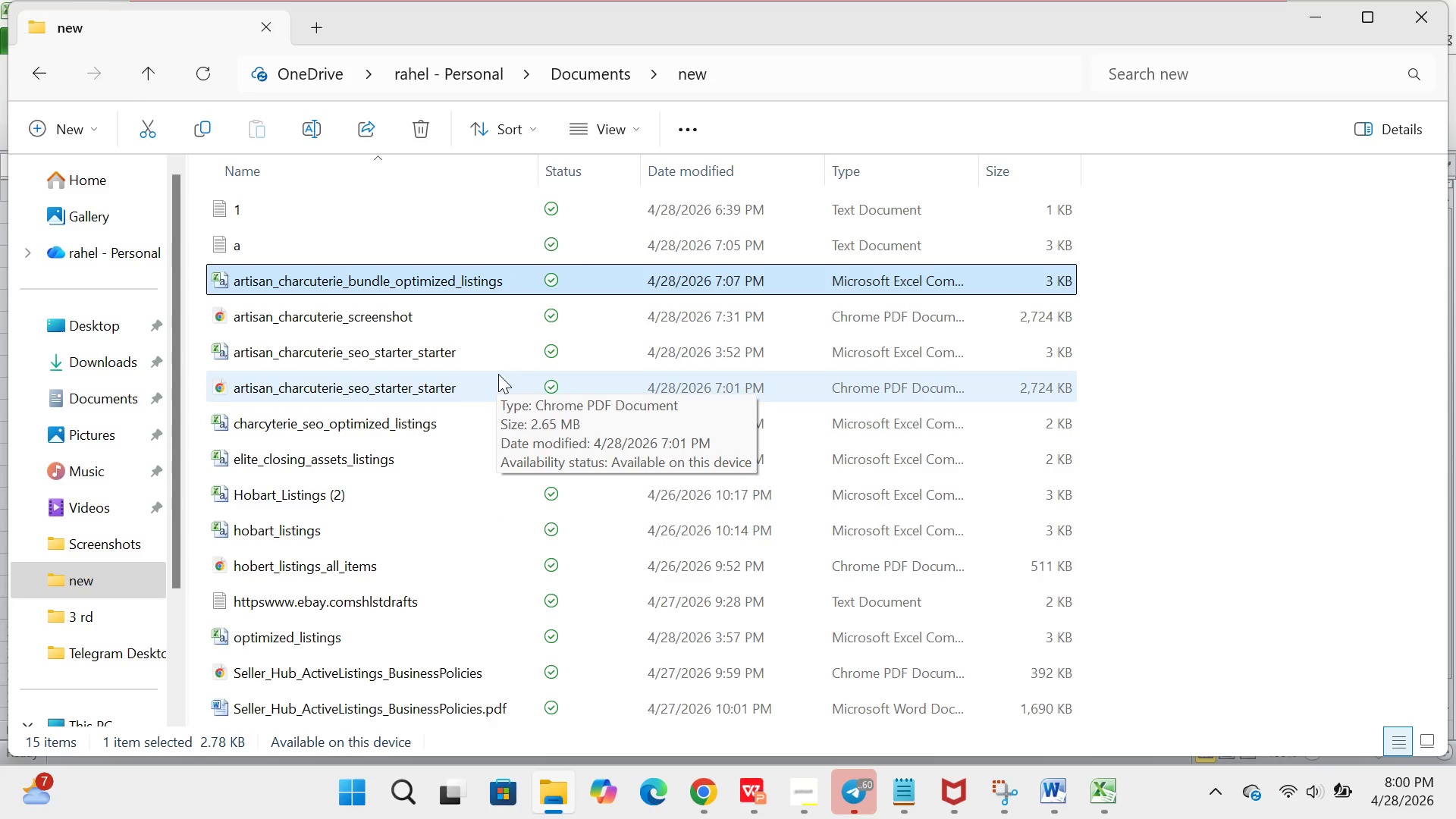 
mouse_move([471, 427])
 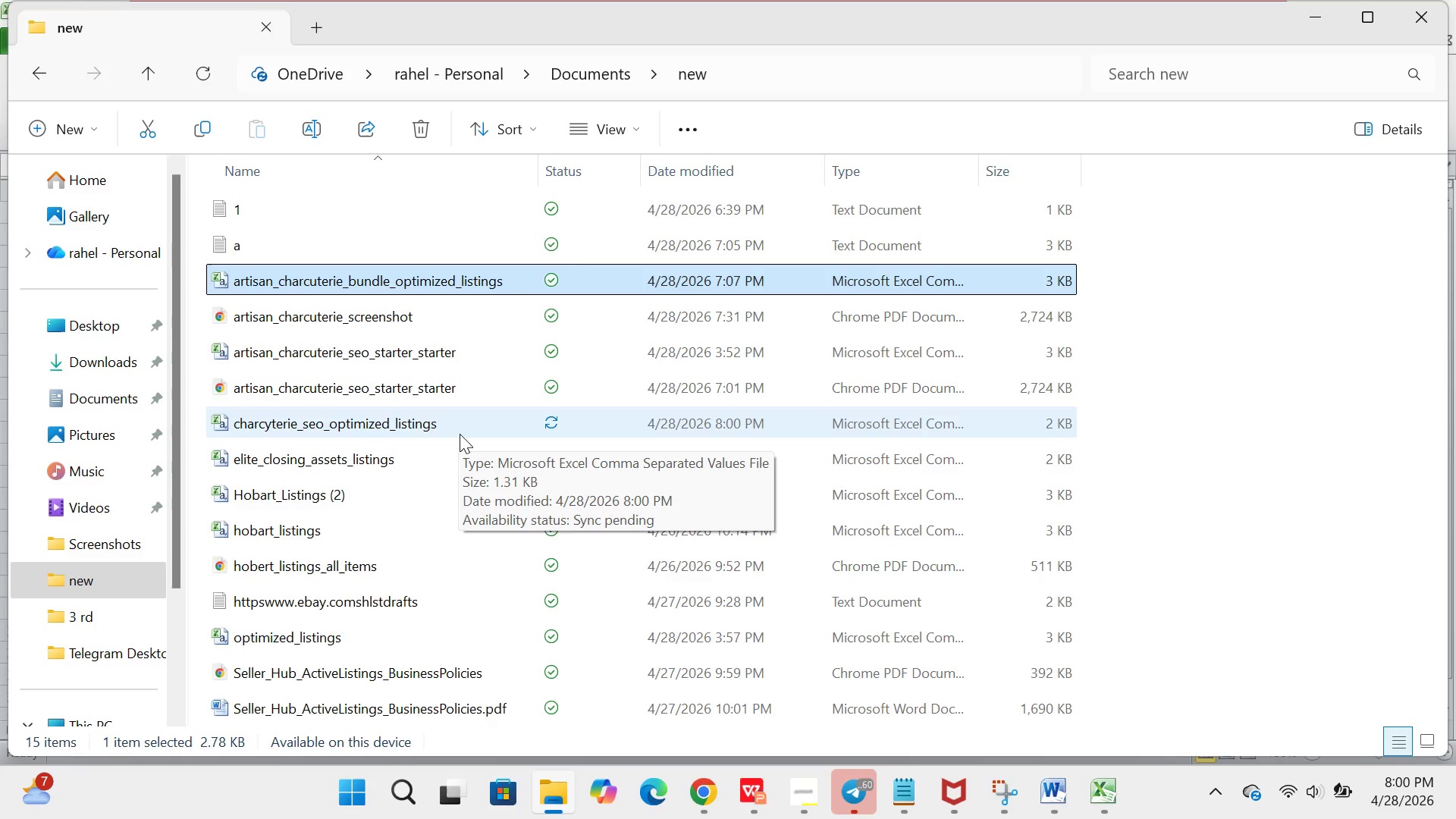 
wait(9.99)
 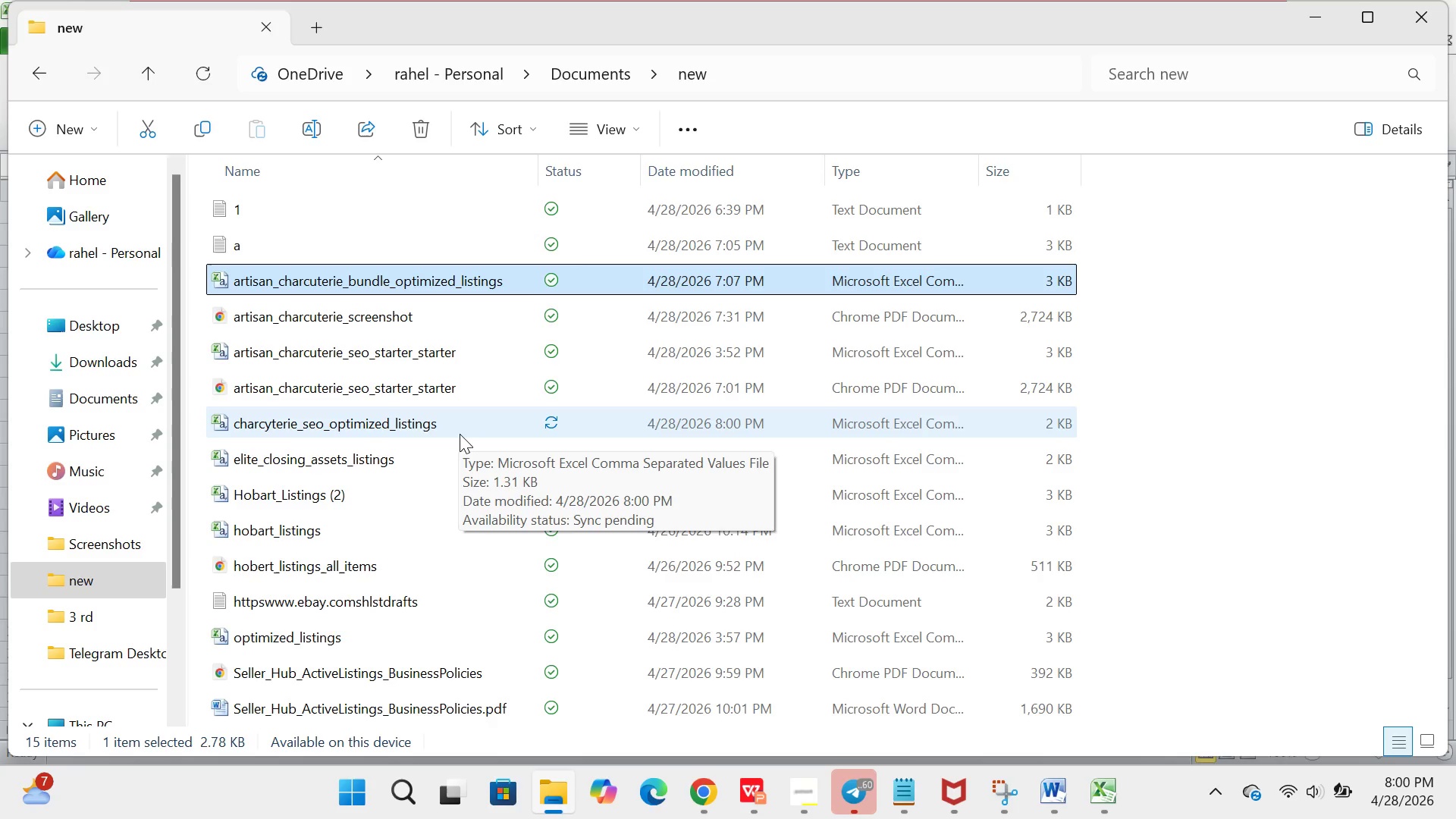 
left_click([442, 431])
 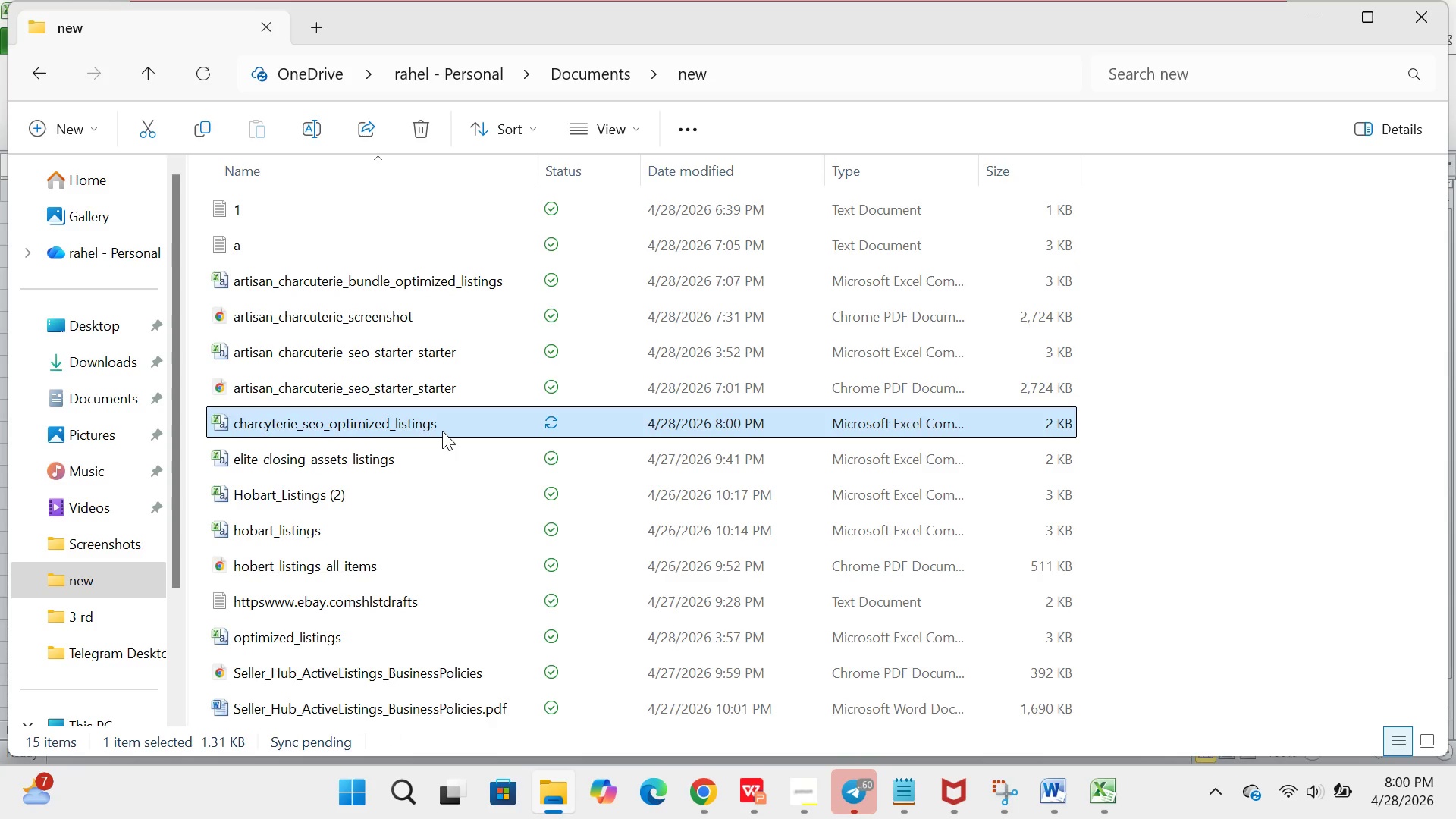 
right_click([442, 431])
 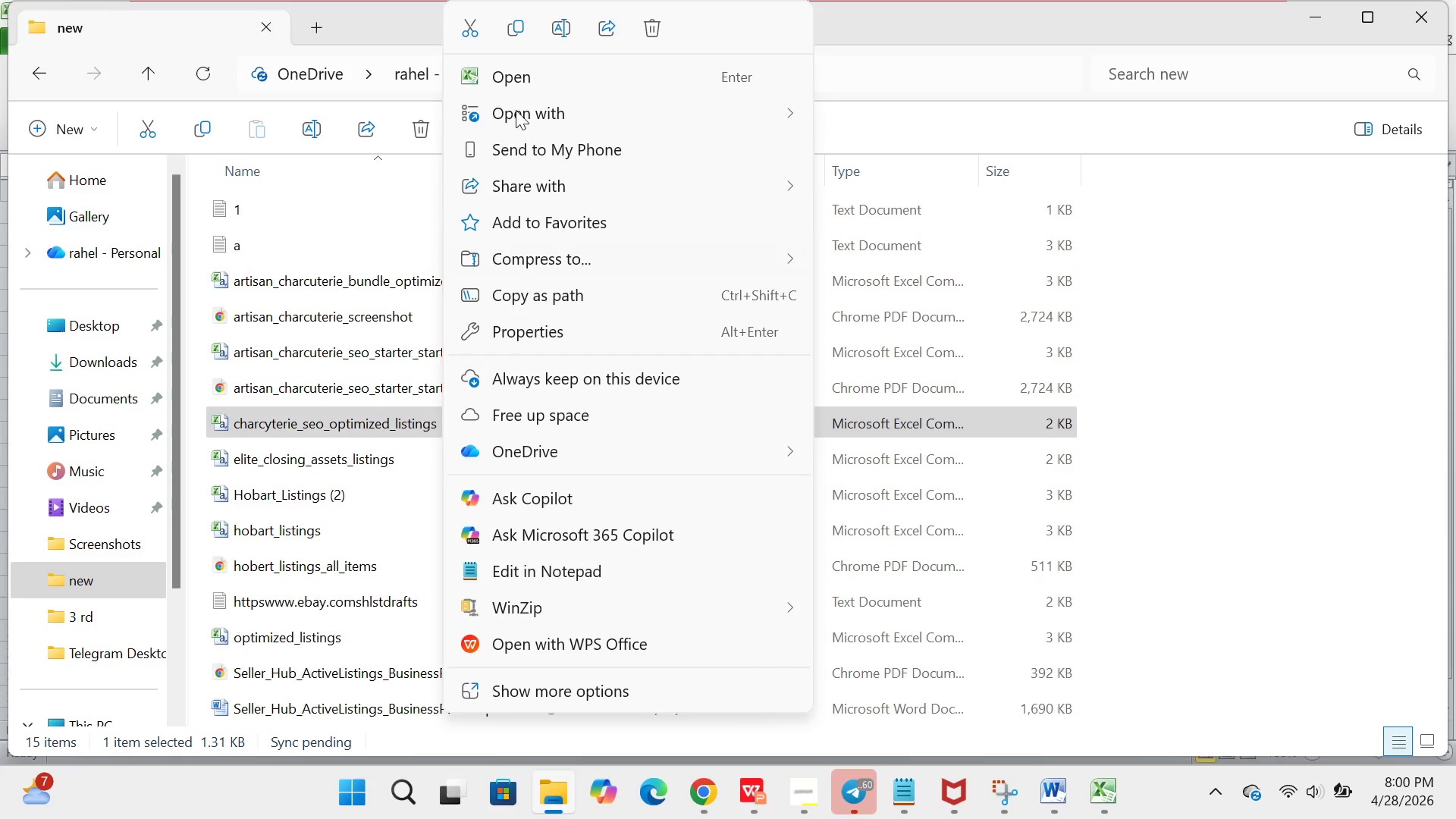 
left_click([545, 84])
 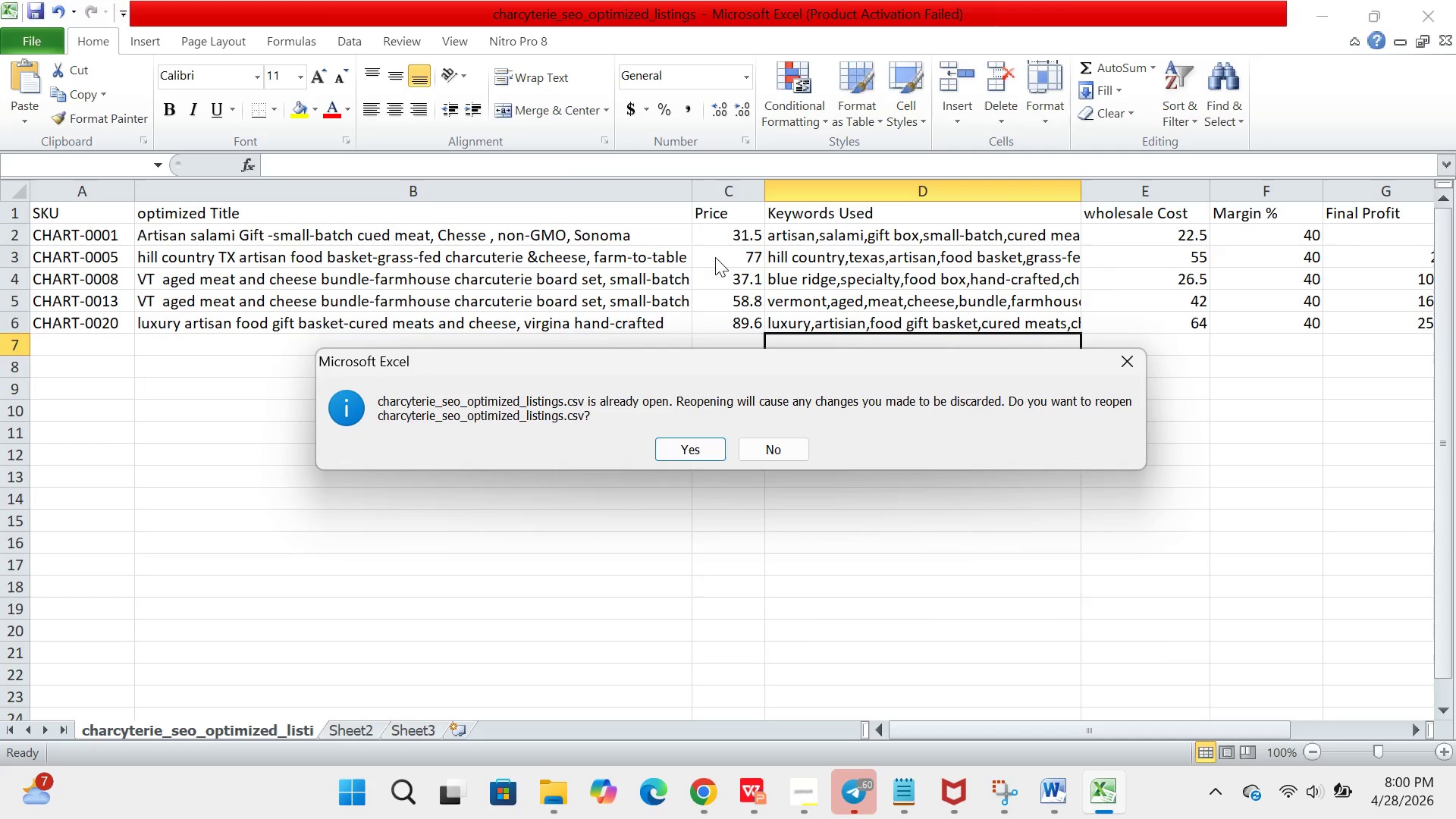 
wait(8.39)
 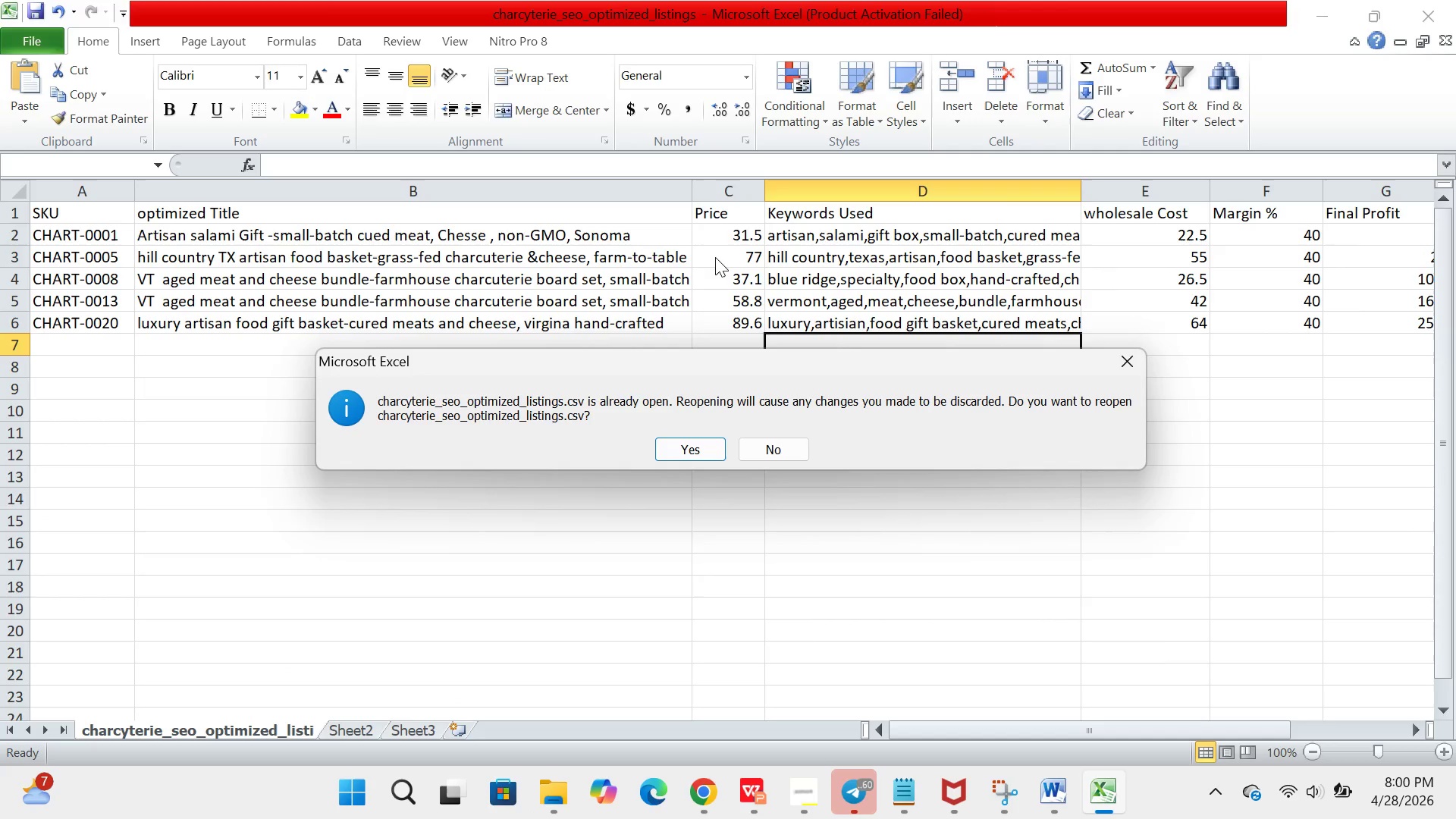 
left_click([697, 443])
 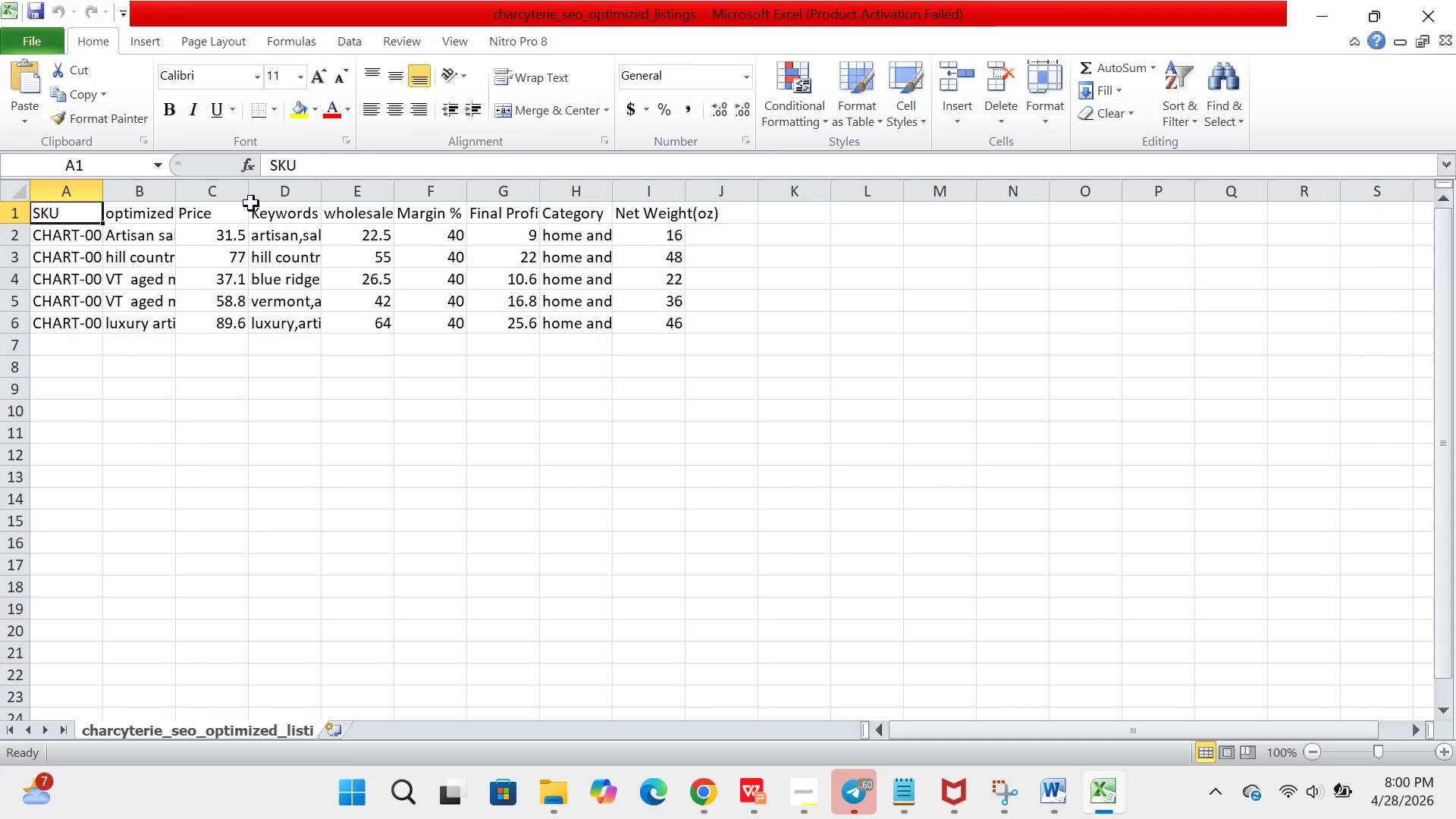 
left_click([294, 232])
 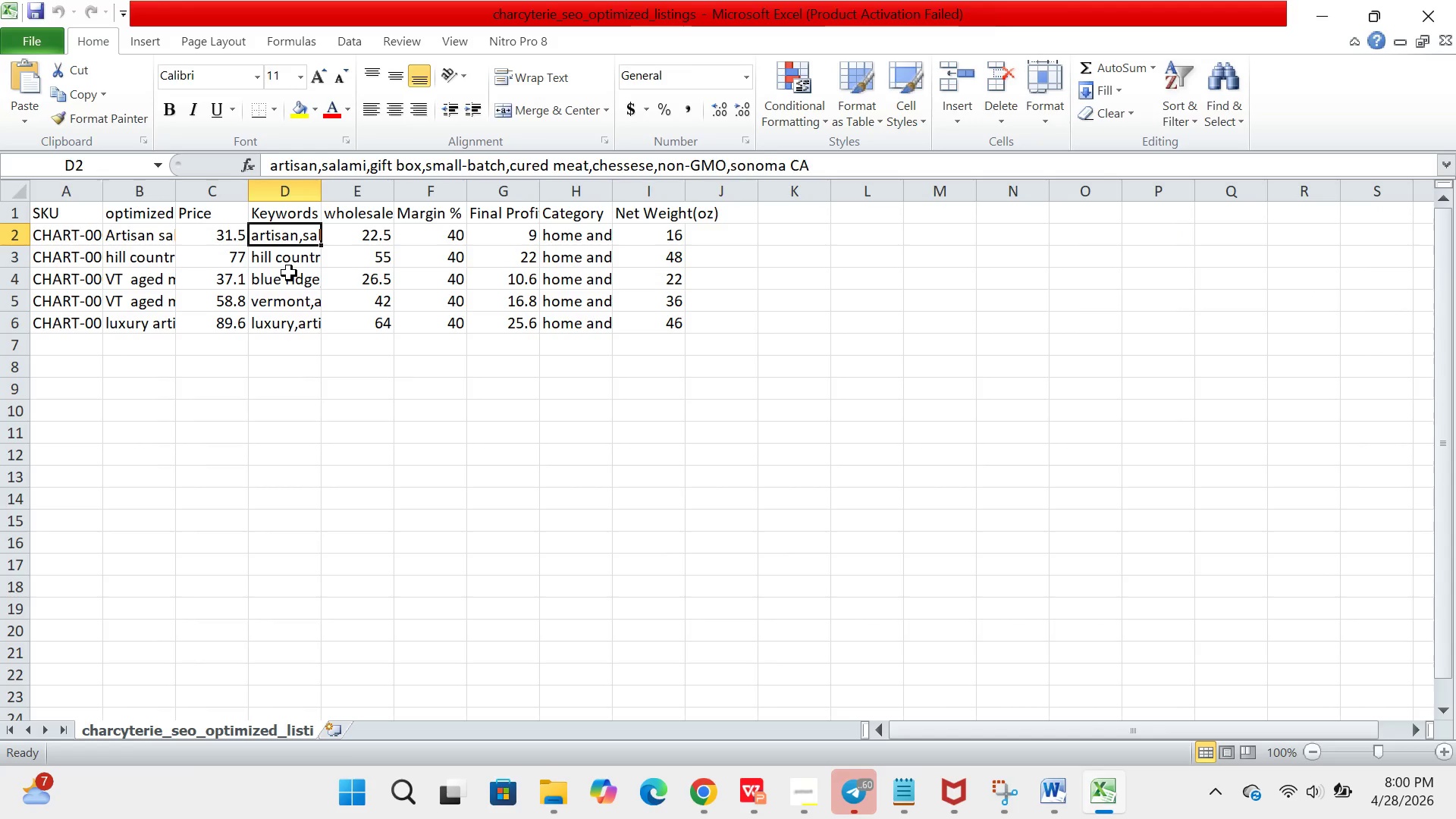 
left_click([289, 273])
 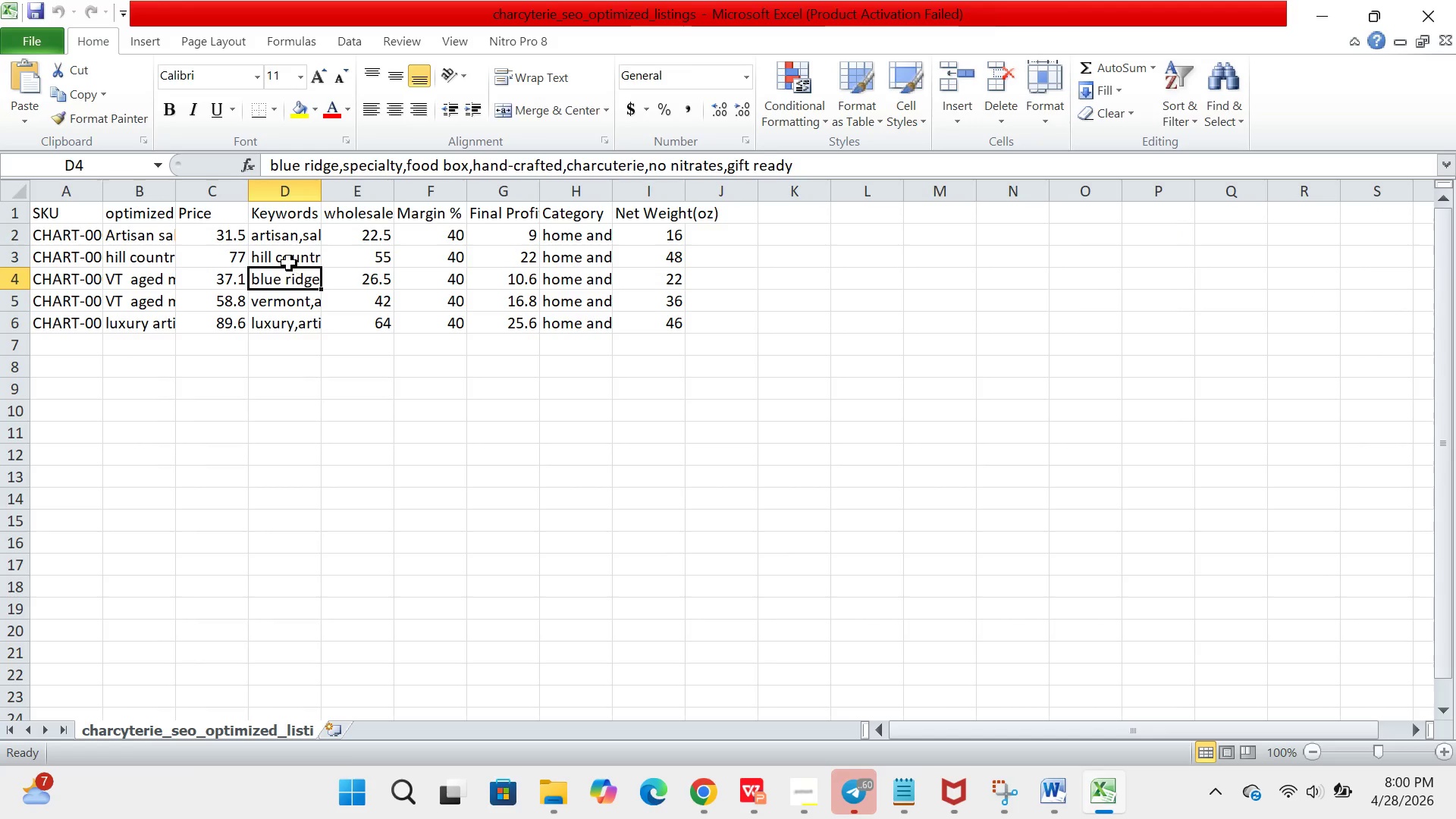 
left_click([289, 263])
 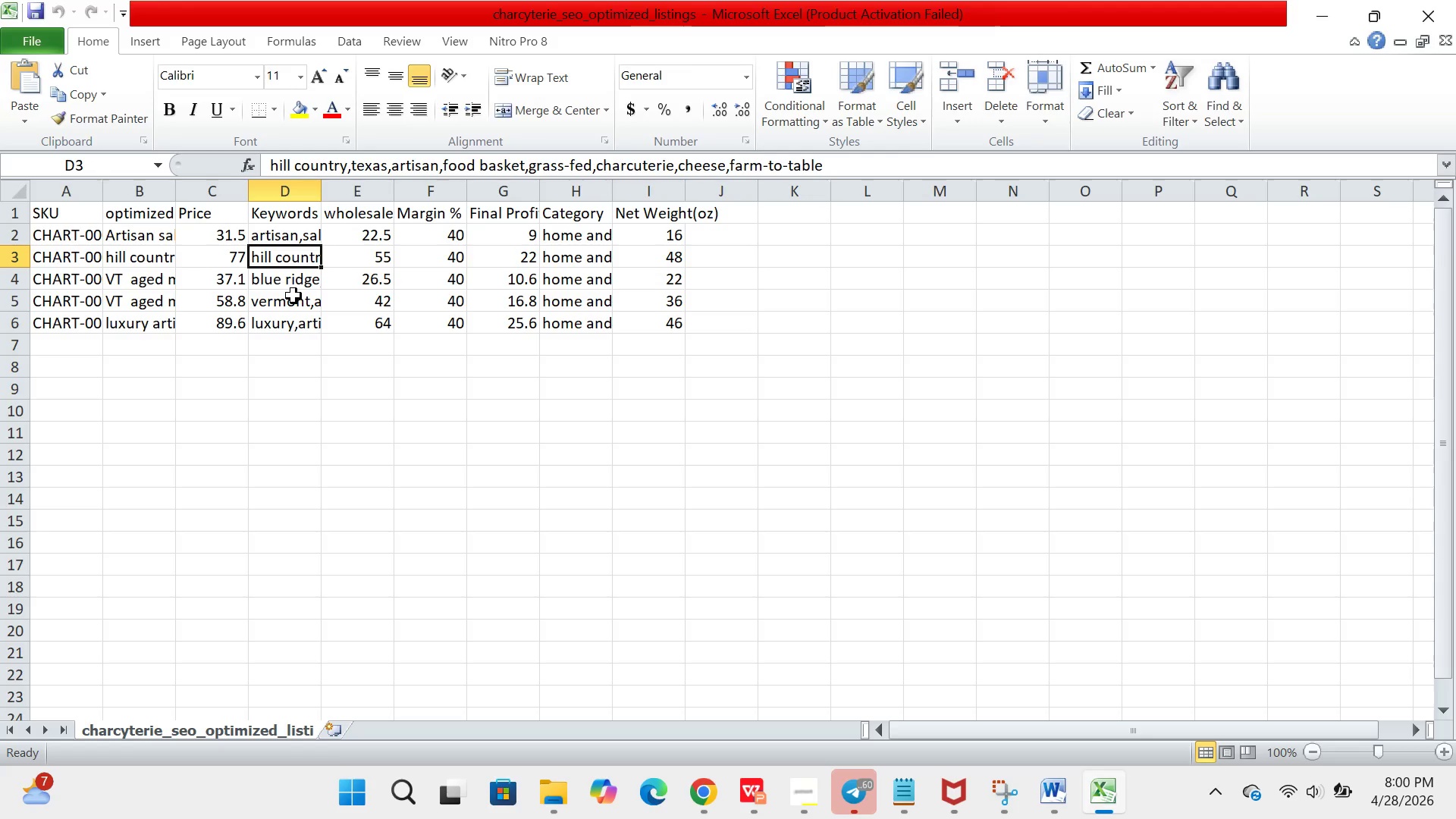 
left_click([293, 296])
 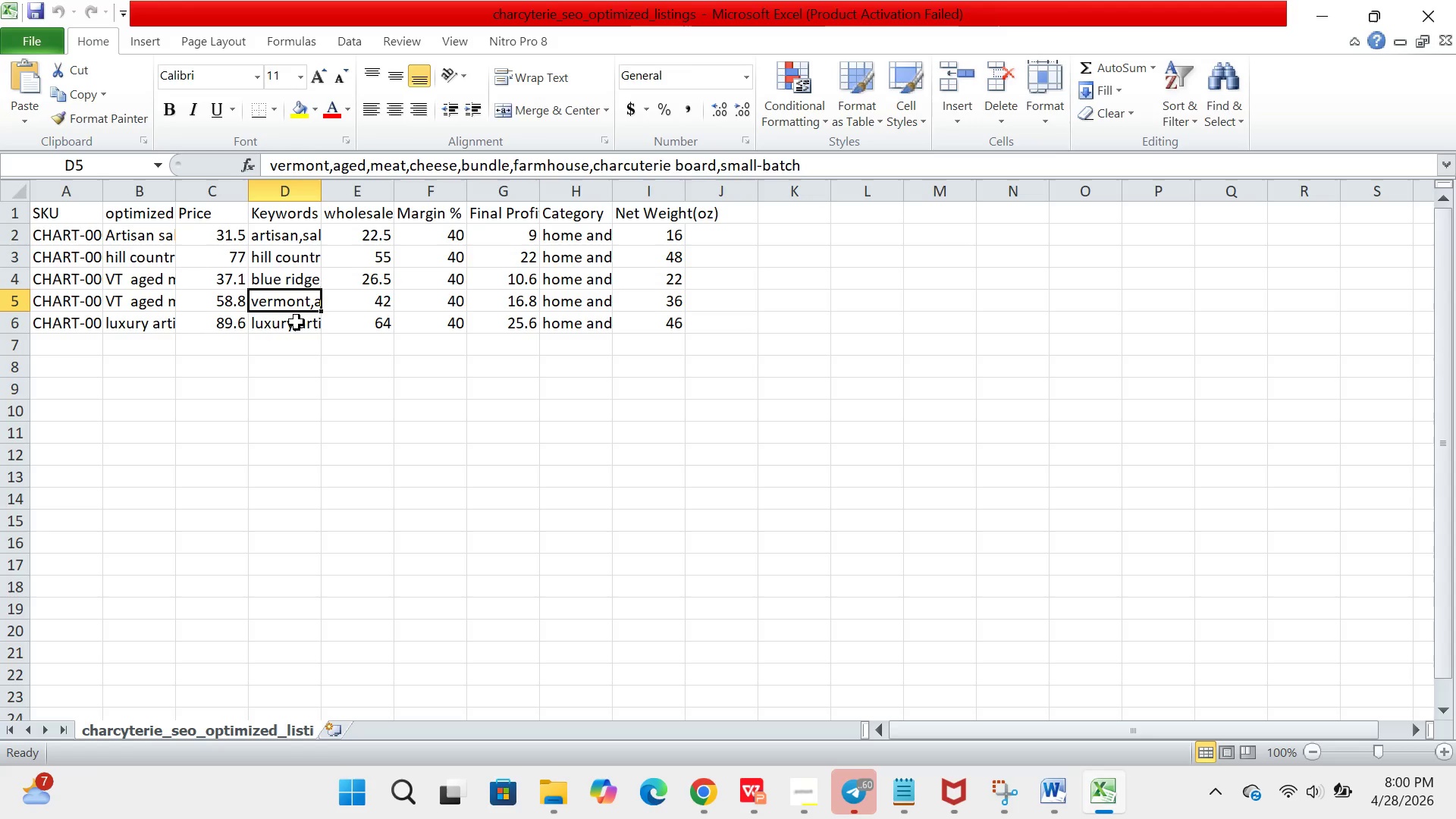 
left_click([297, 322])
 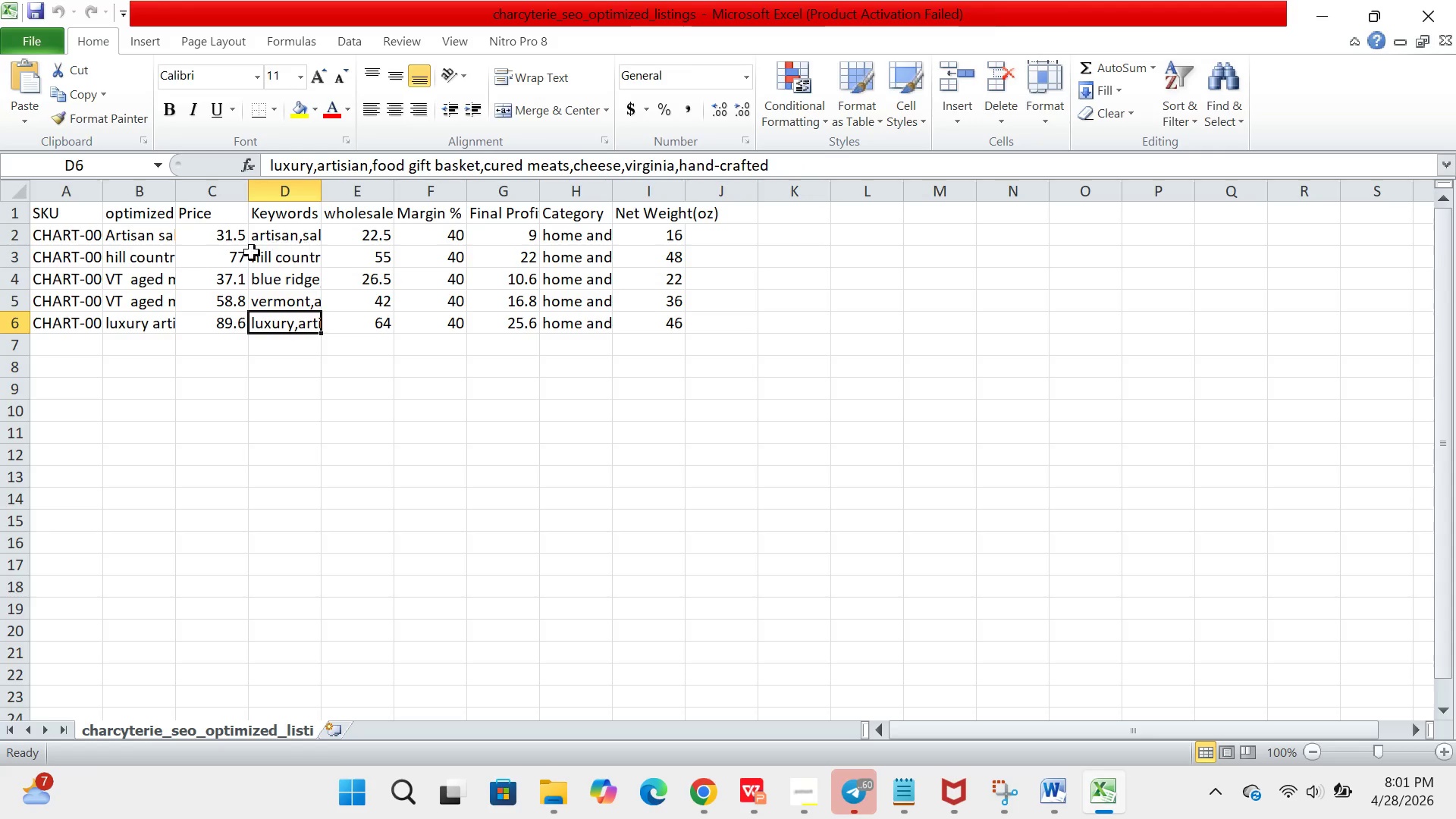 
left_click([228, 233])
 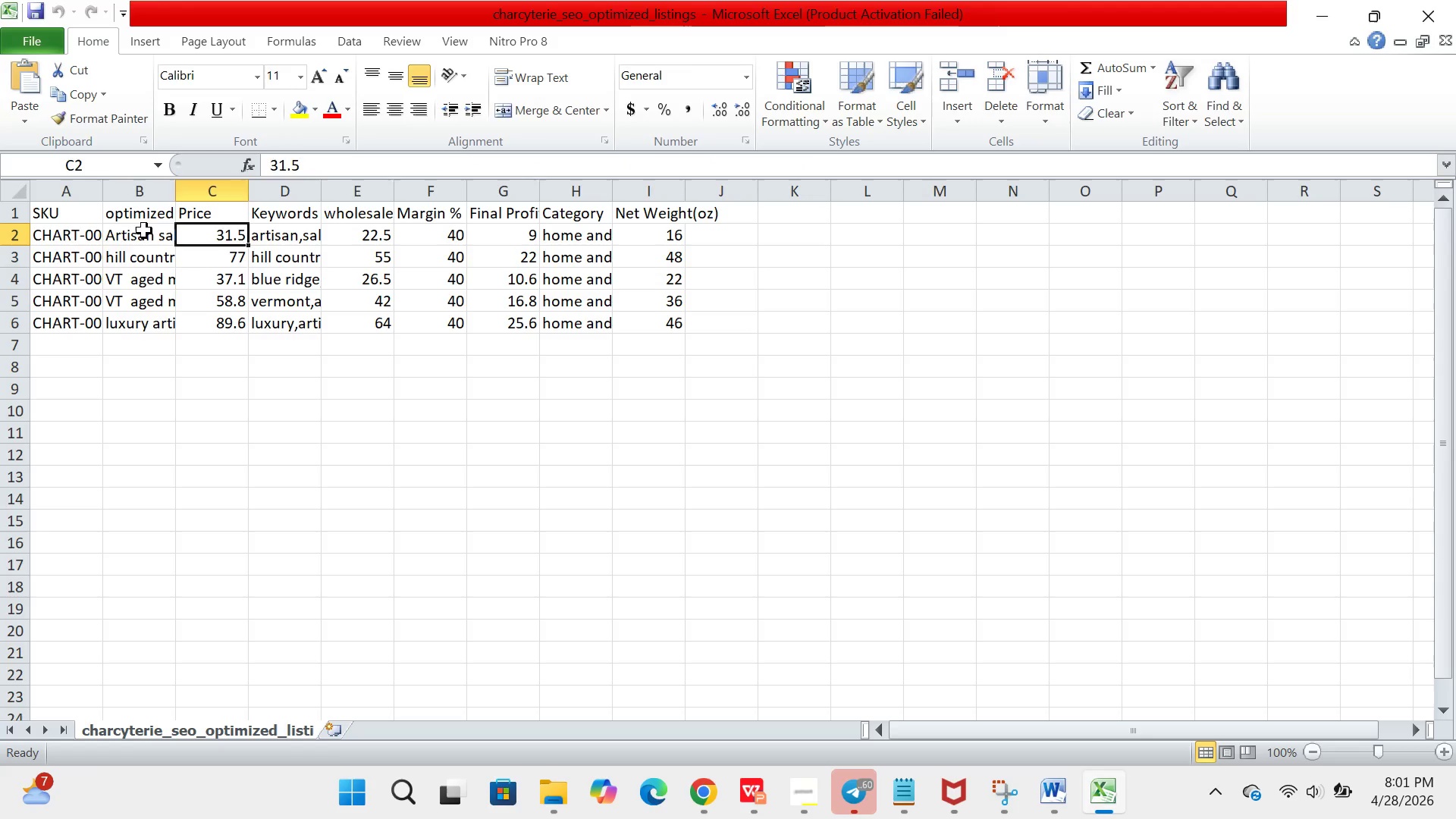 
left_click([144, 231])
 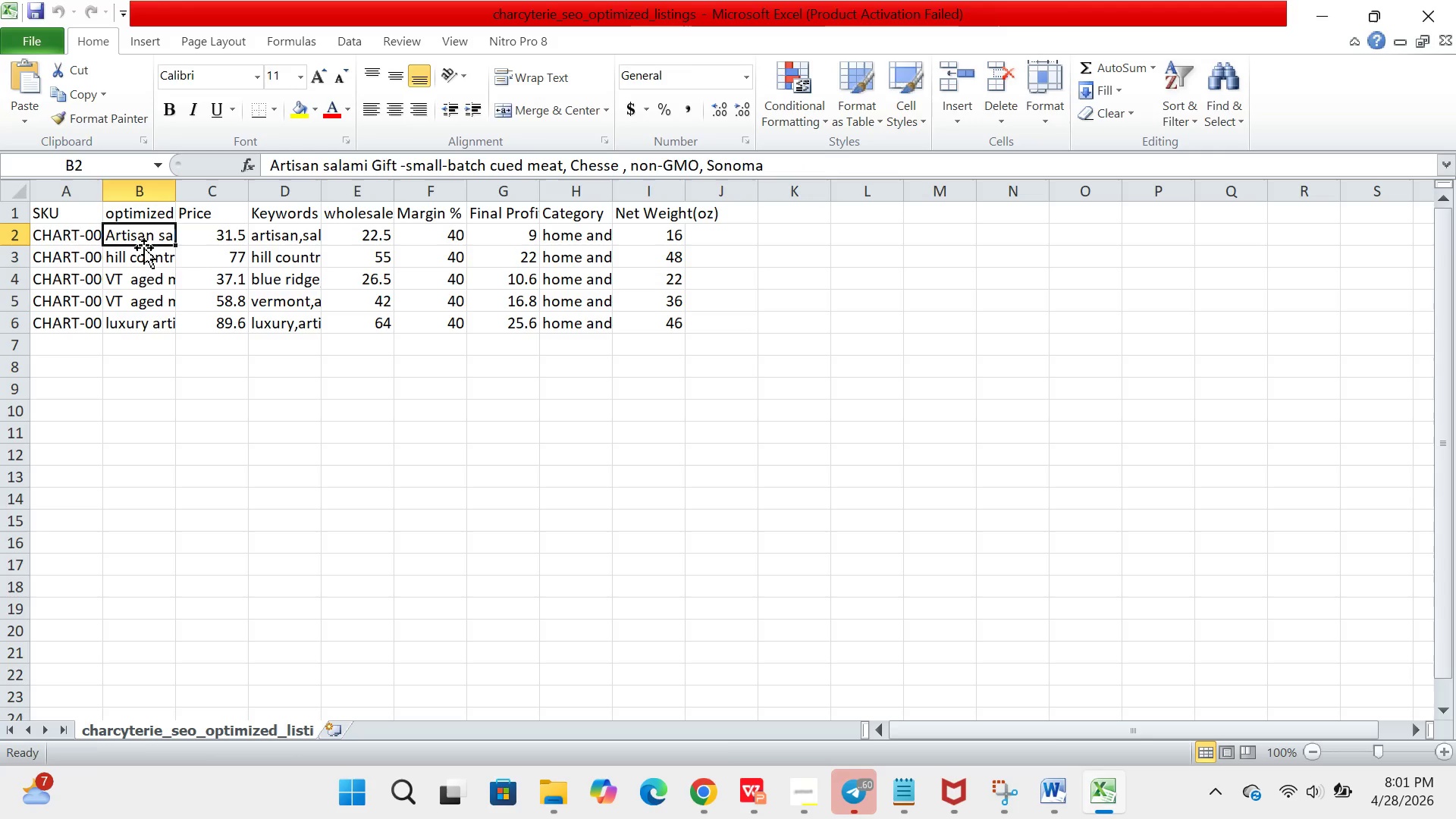 
left_click([144, 248])
 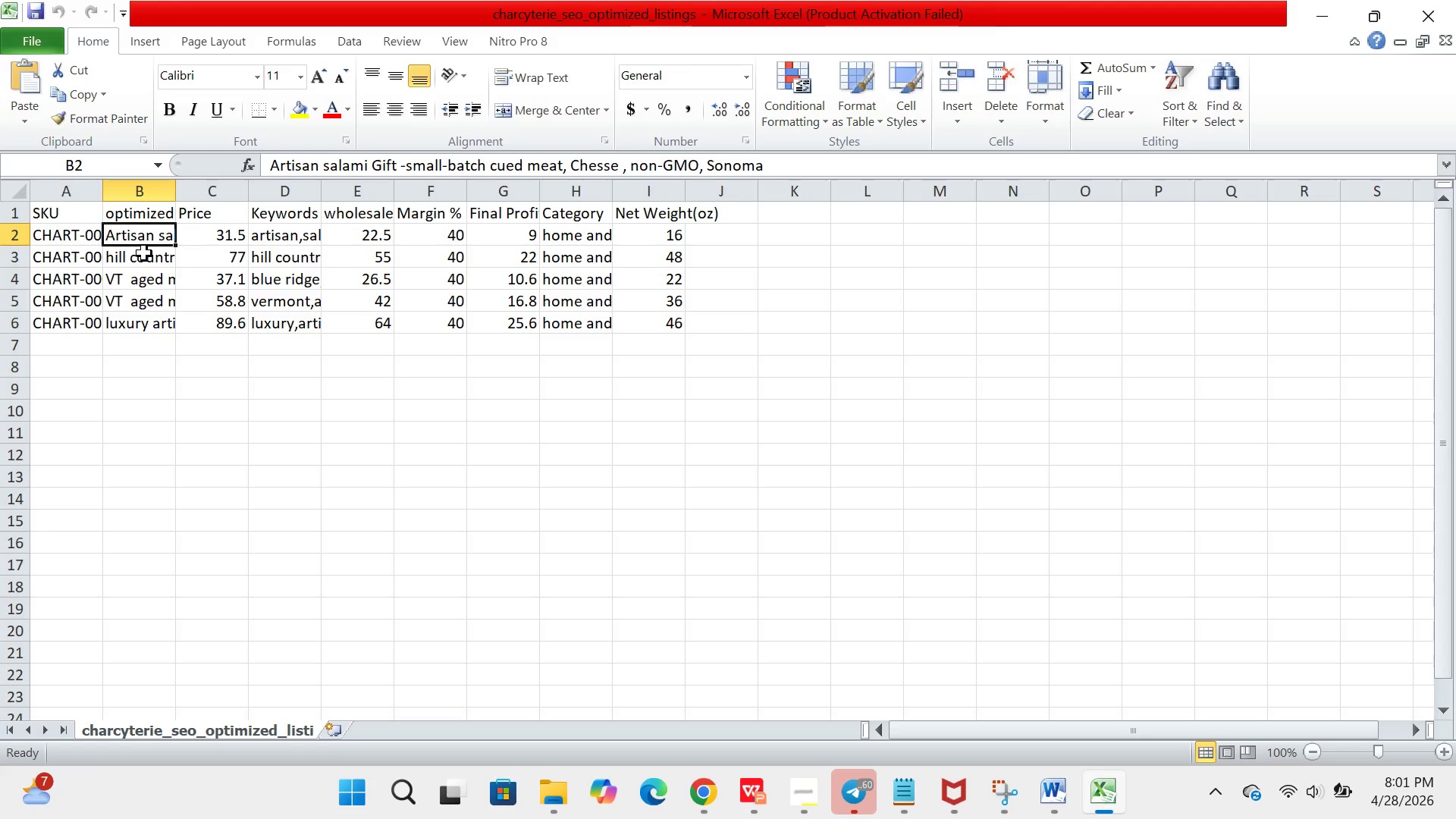 
left_click([144, 253])
 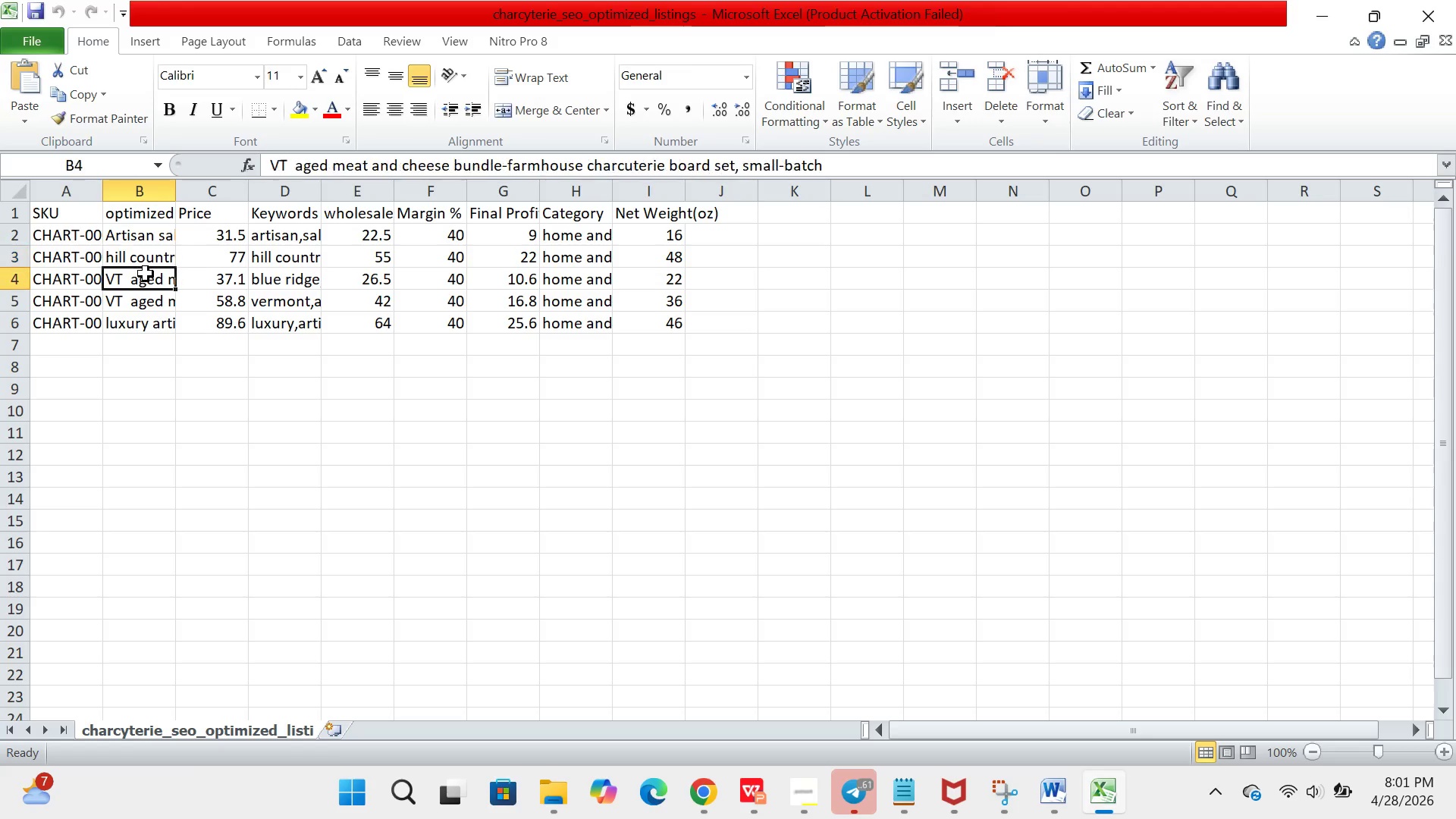 
left_click([146, 274])
 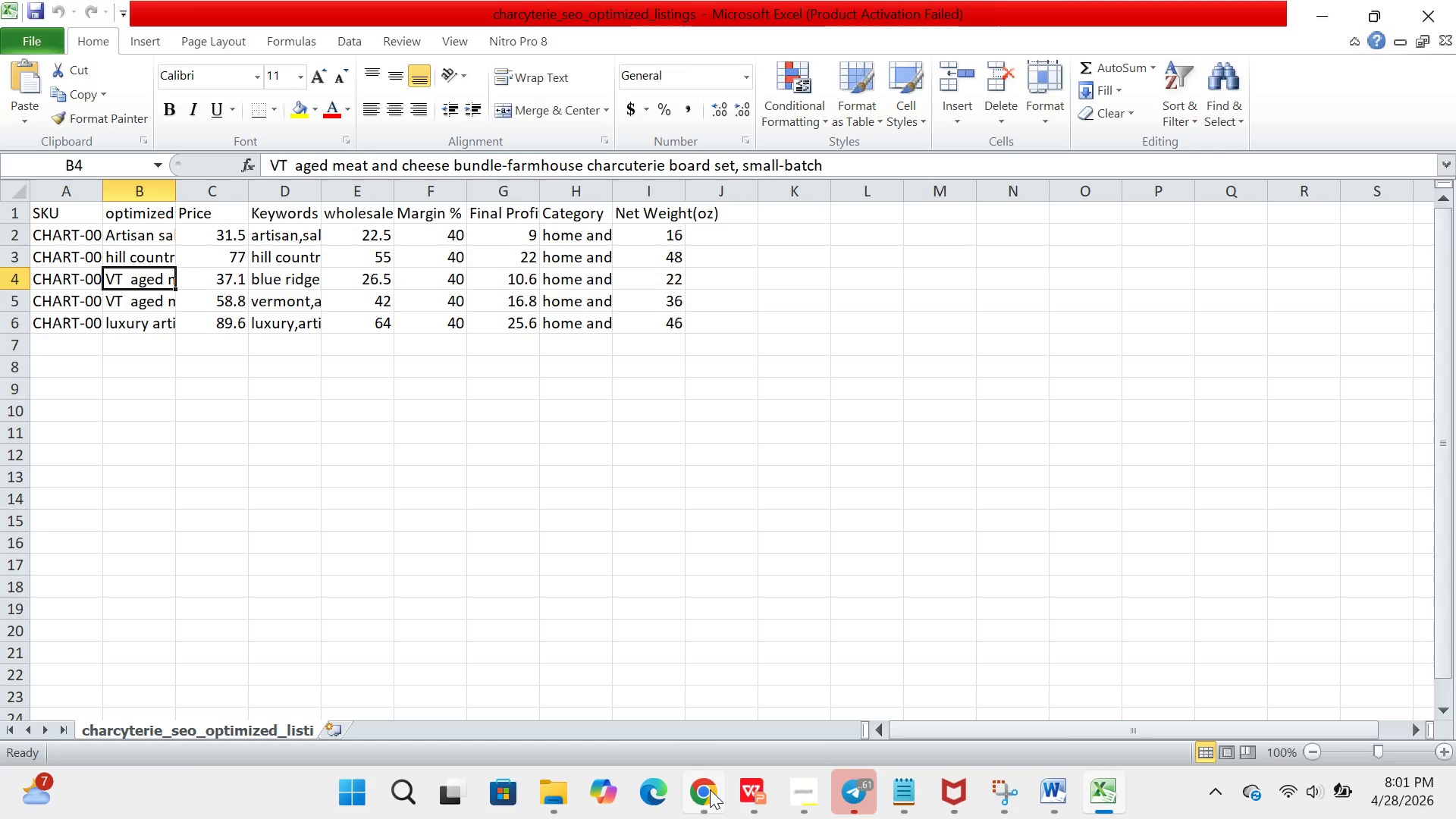 
left_click([716, 793])
 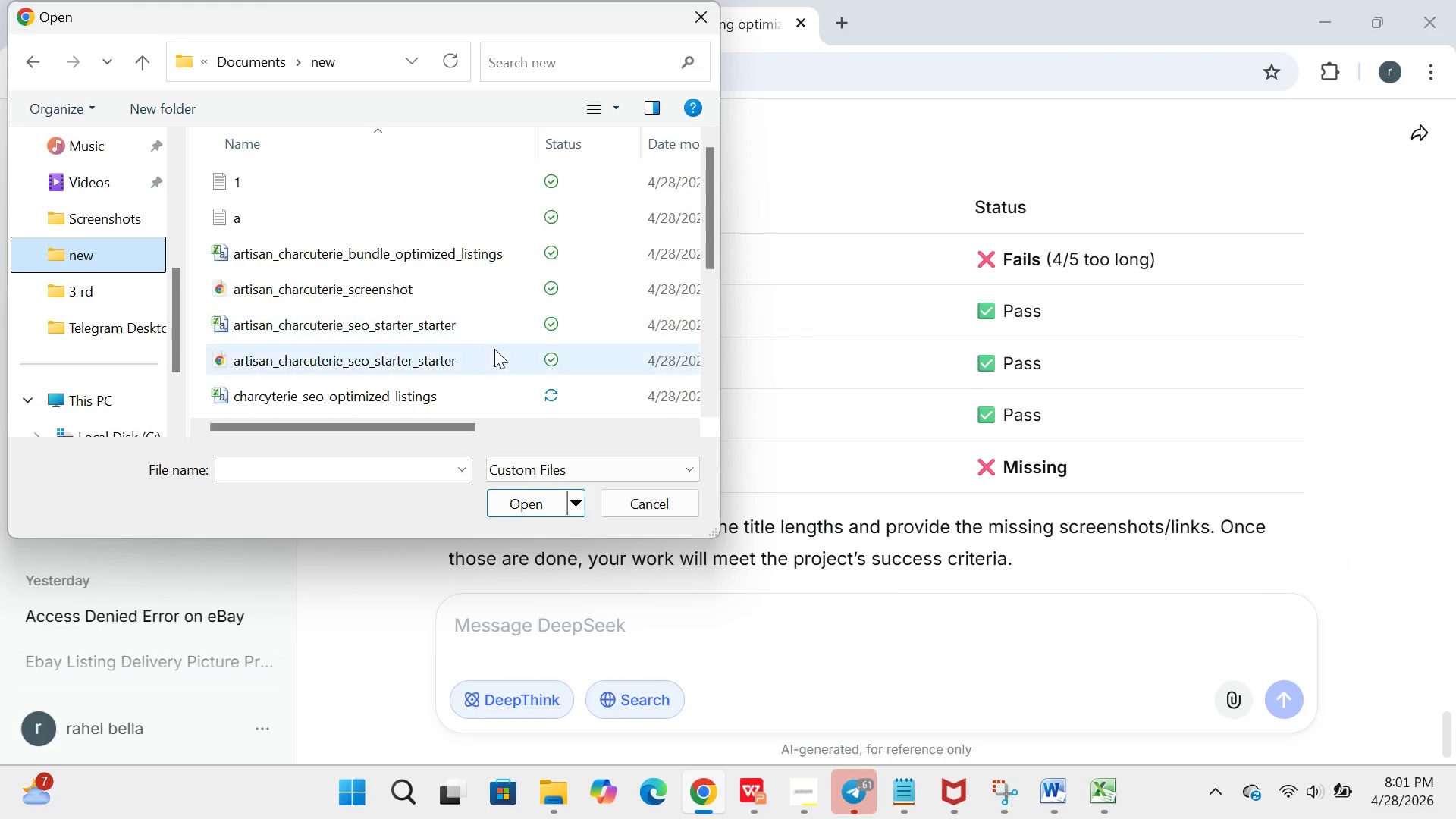 
left_click([513, 387])
 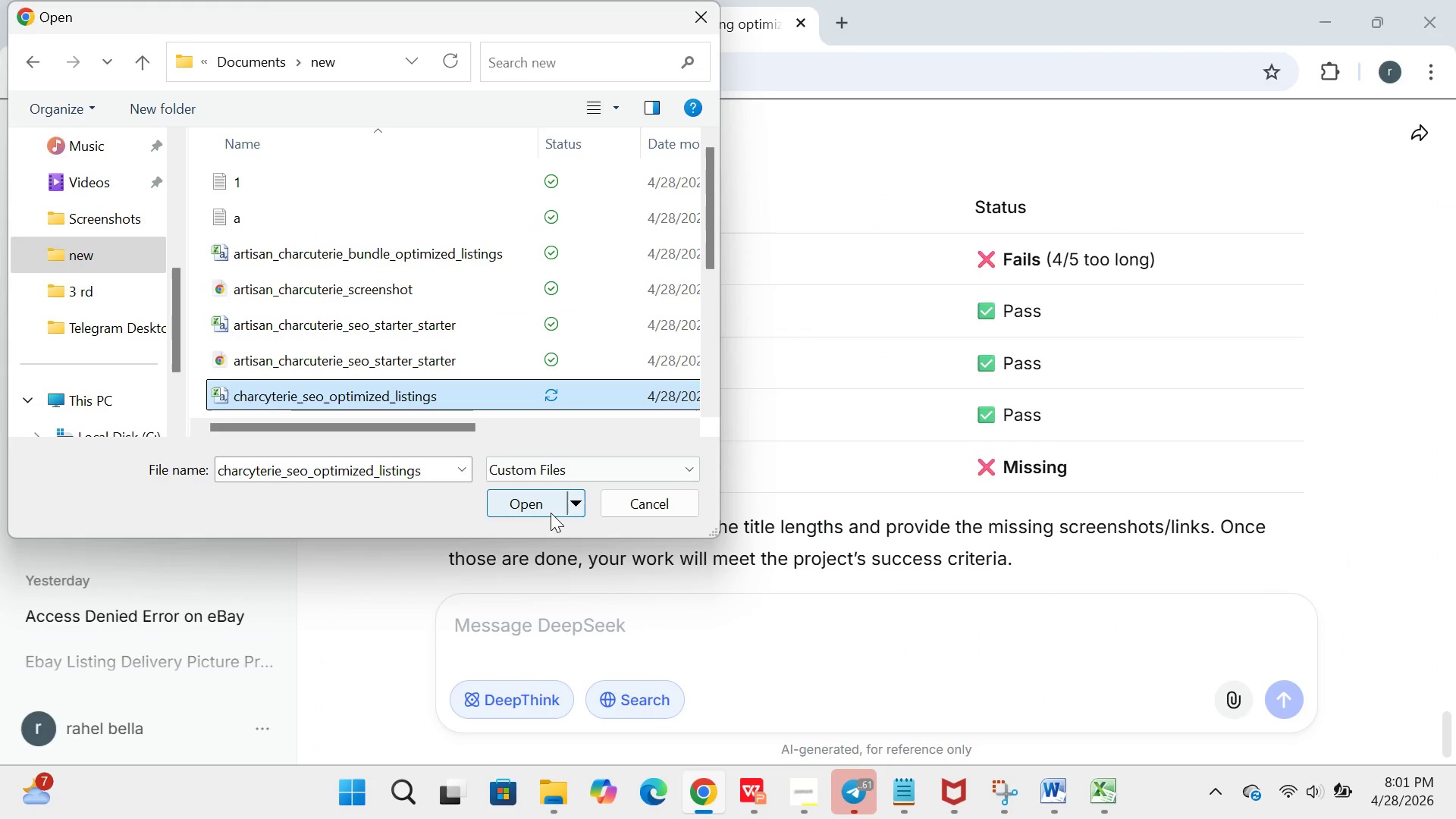 
left_click([551, 513])
 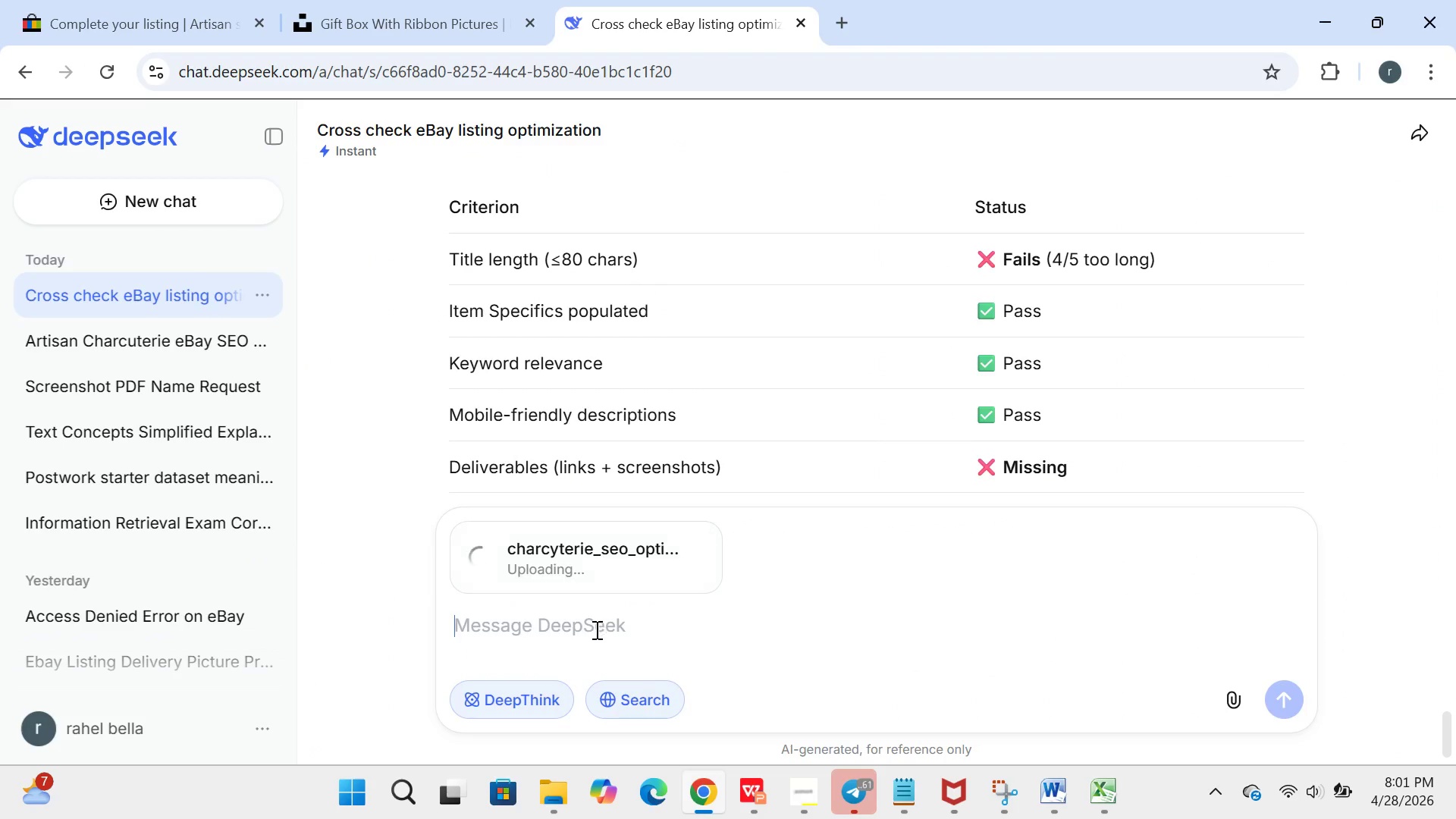 
left_click([595, 629])
 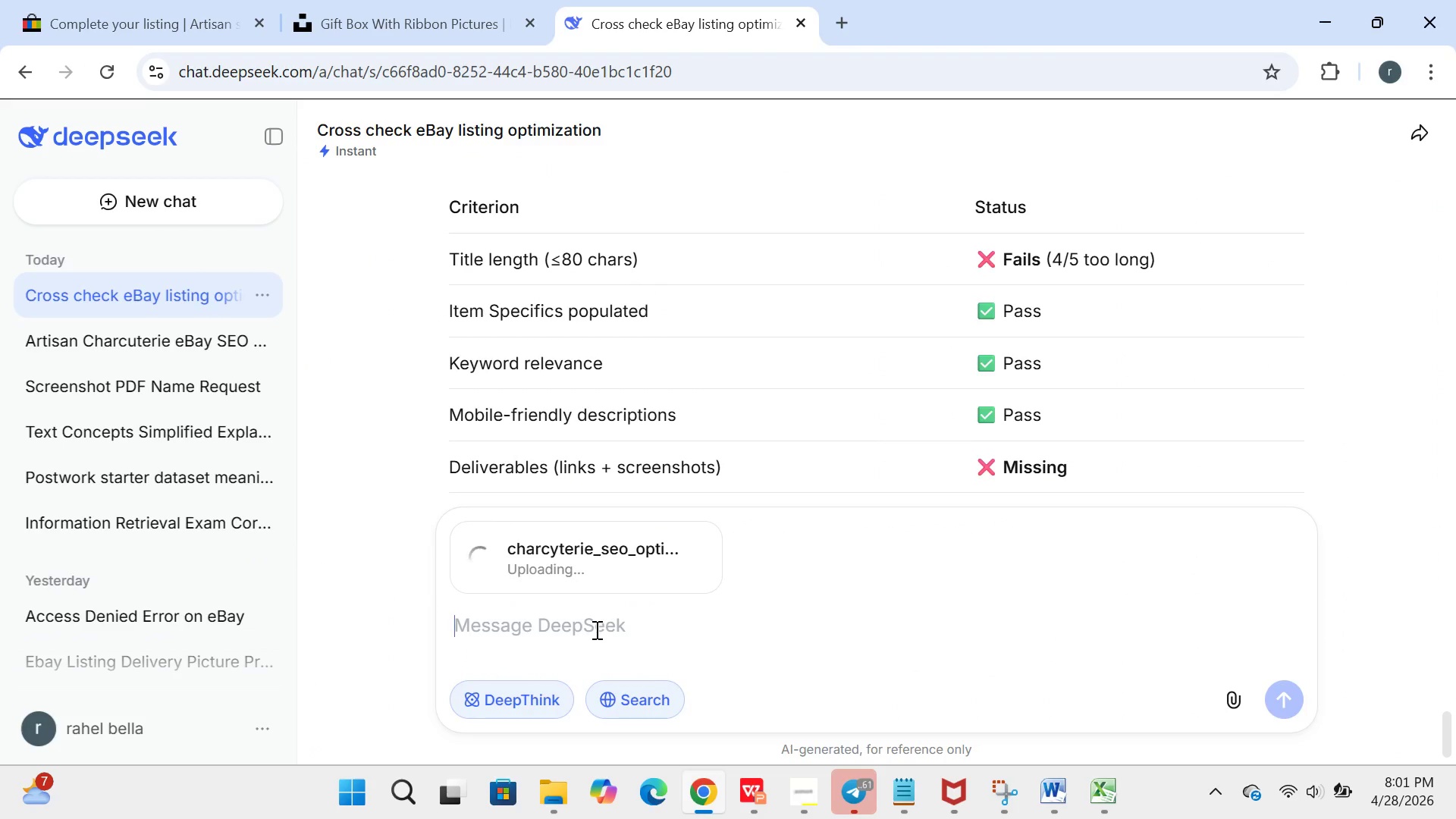 
type(hbu this one am i correct or nor )
key(Backspace)
key(Backspace)
type(t)
 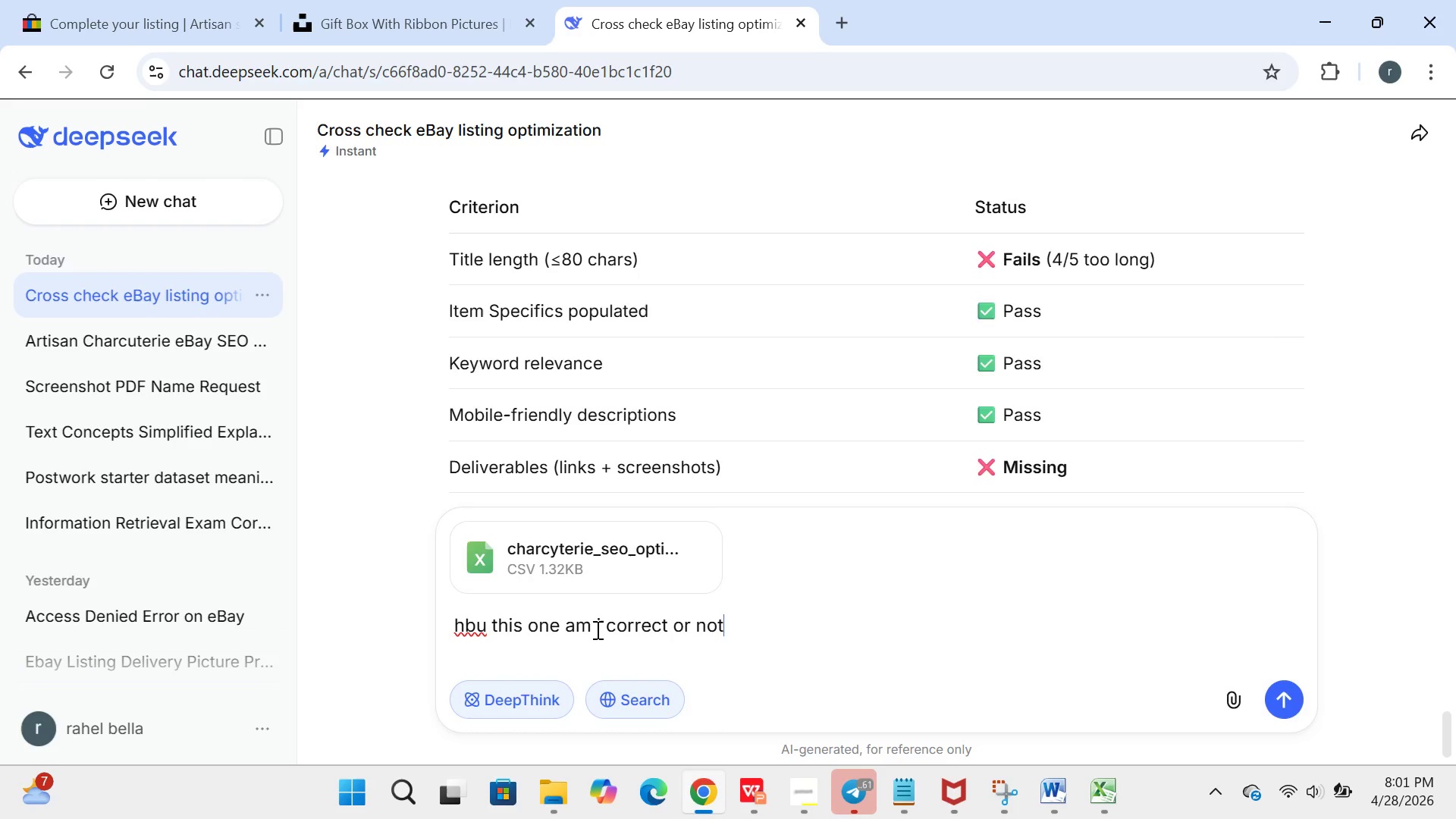 
key(Enter)
 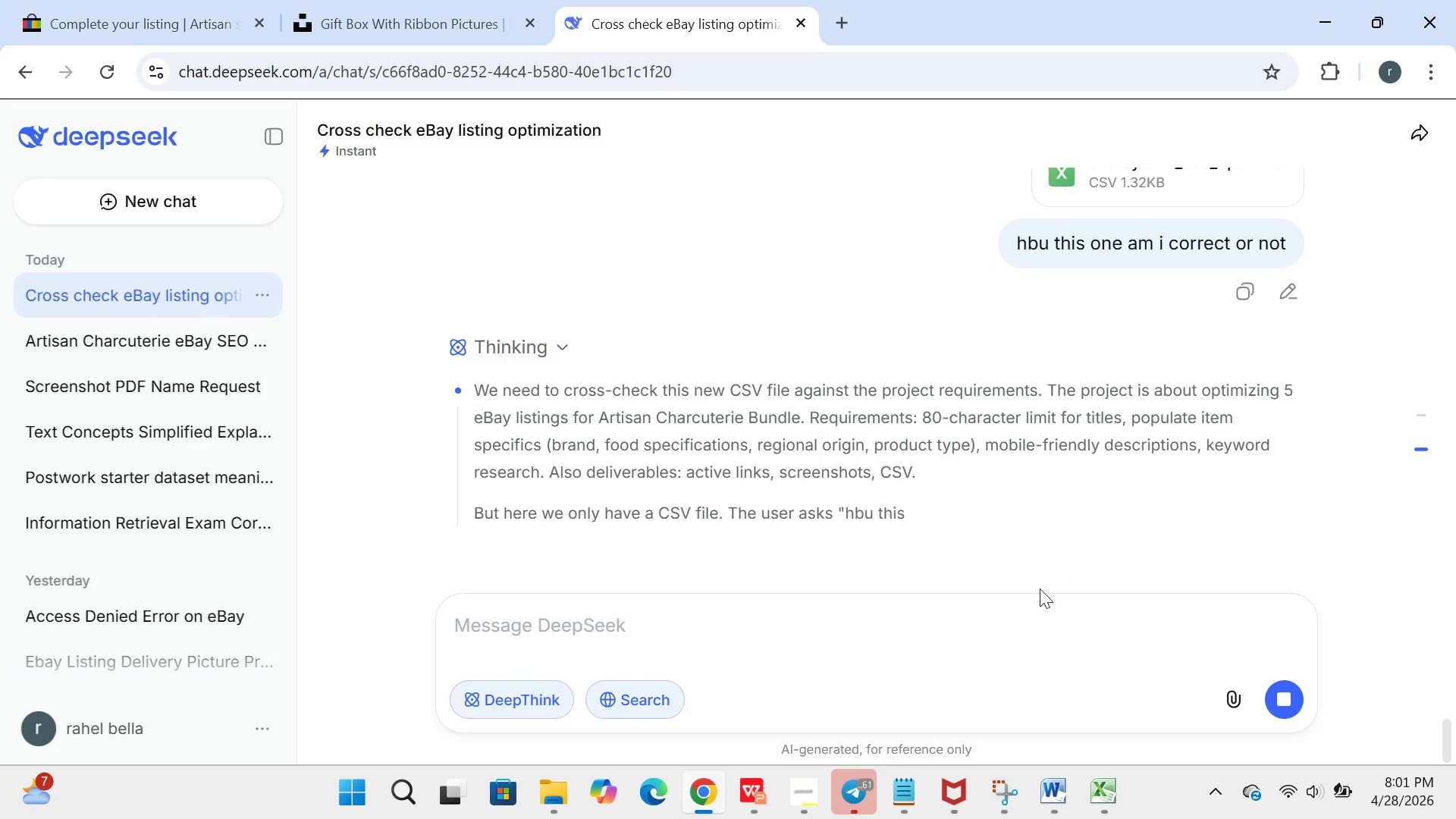 
left_click([806, 786])